 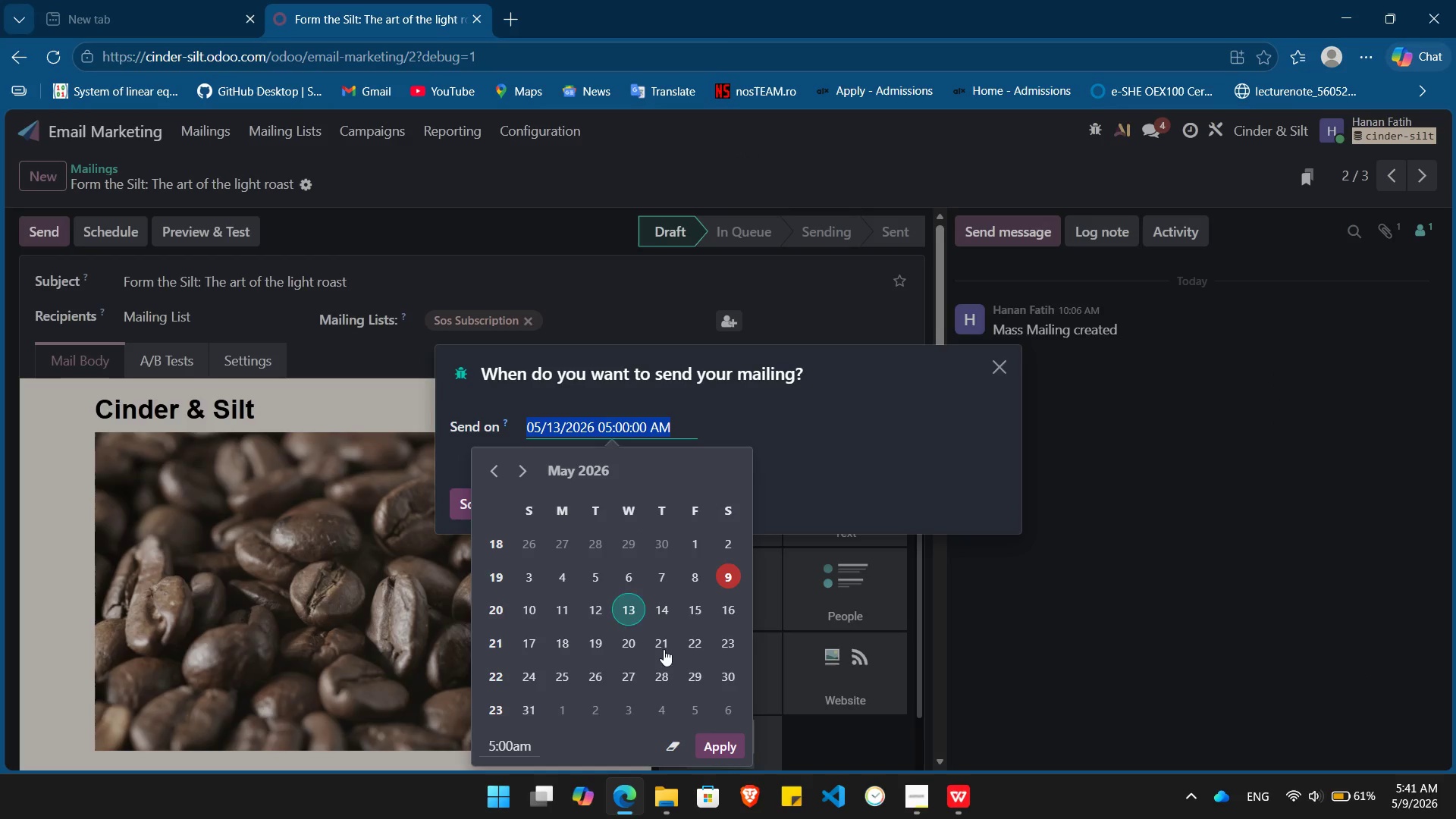 
left_click([727, 748])
 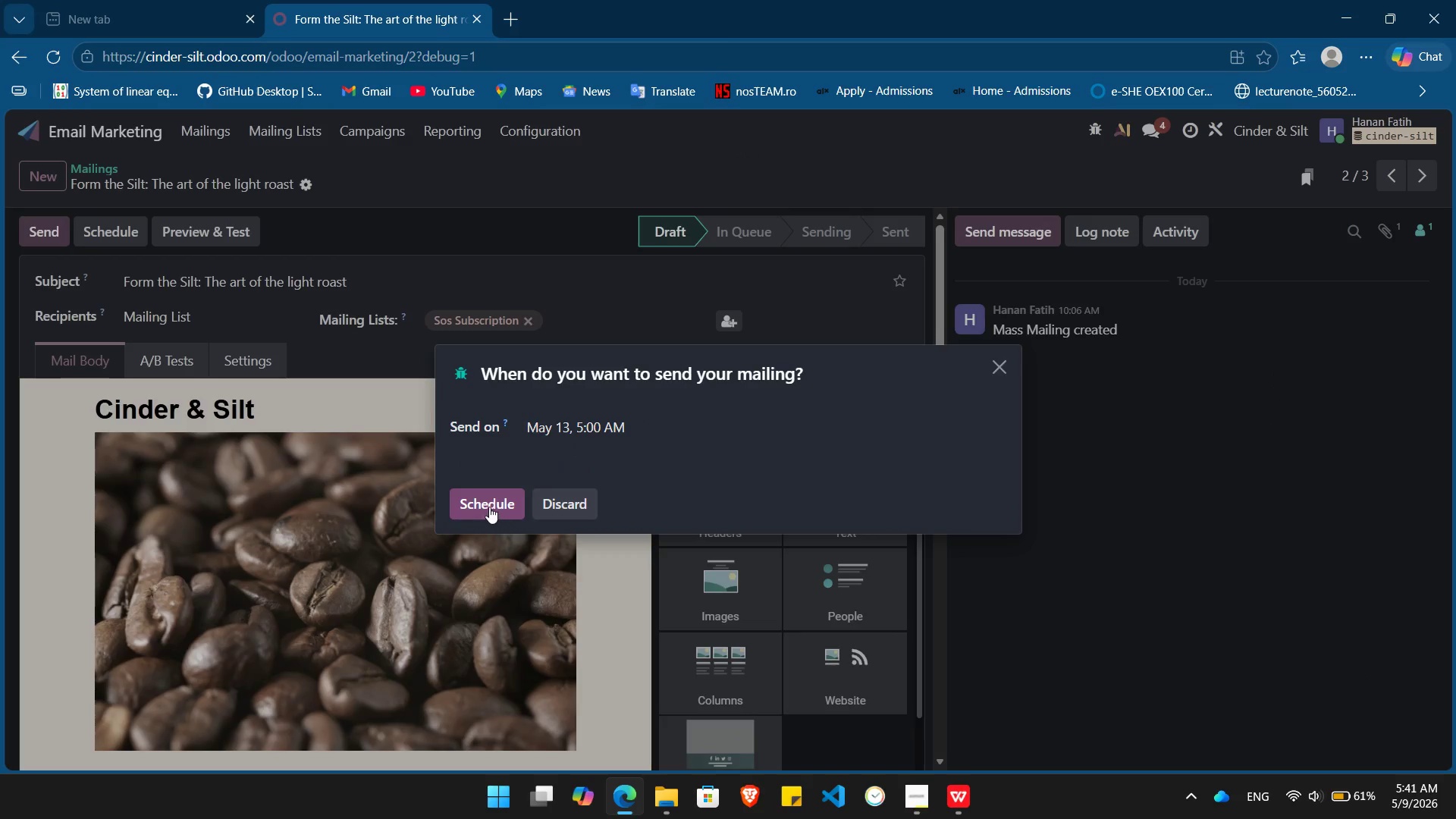 
left_click([489, 507])
 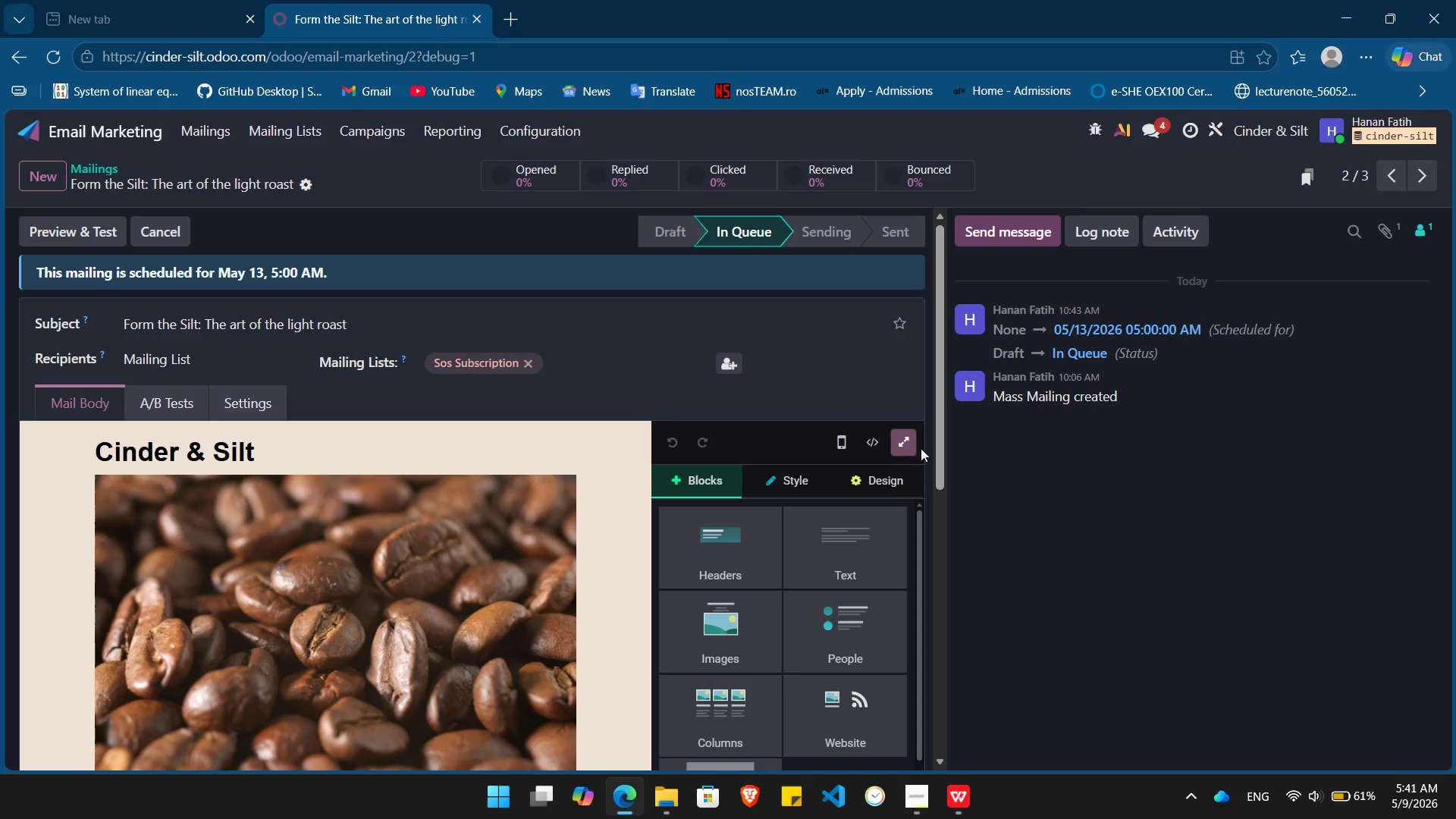 
left_click([900, 442])
 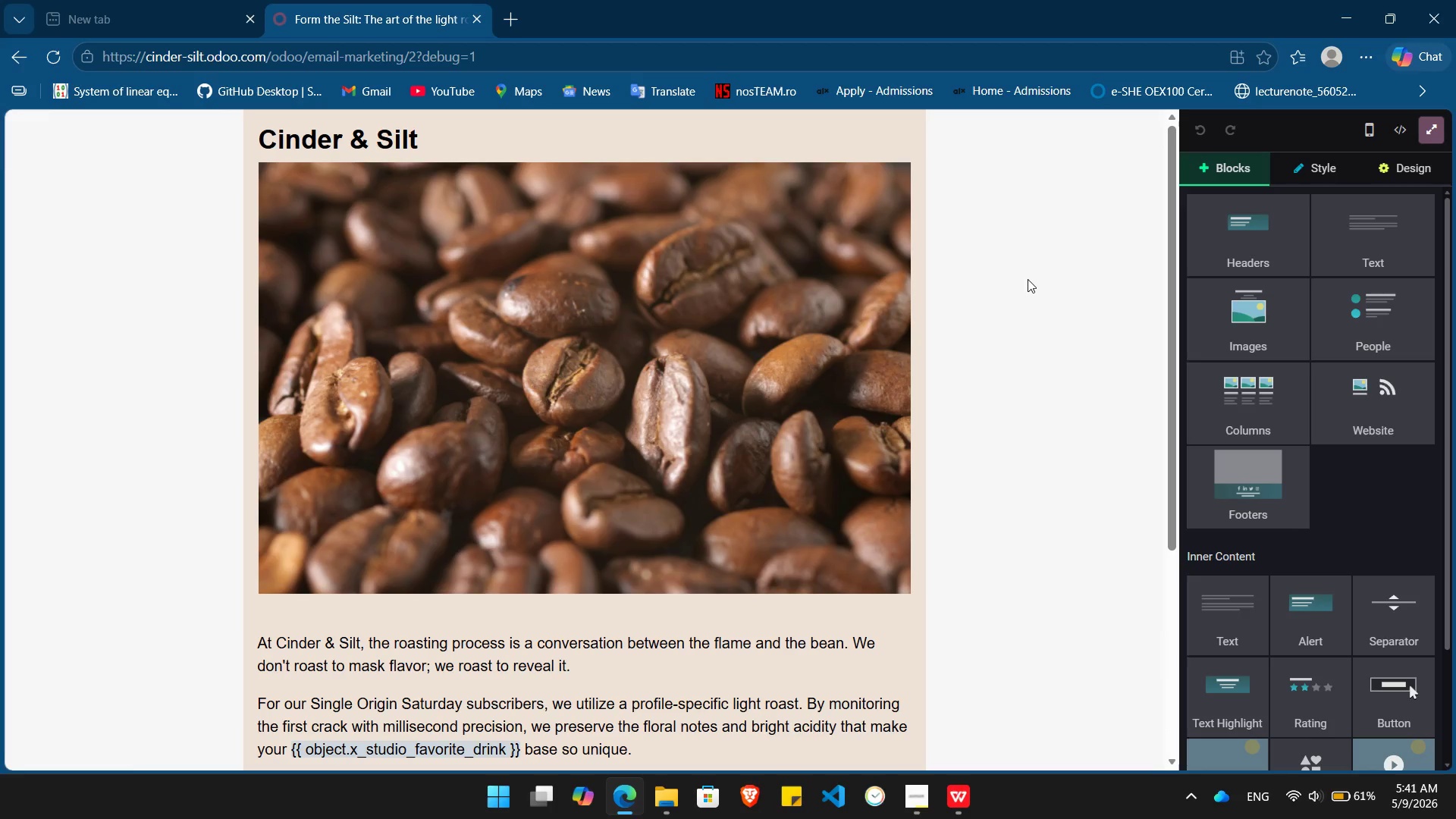 
key(PrintScreen)
 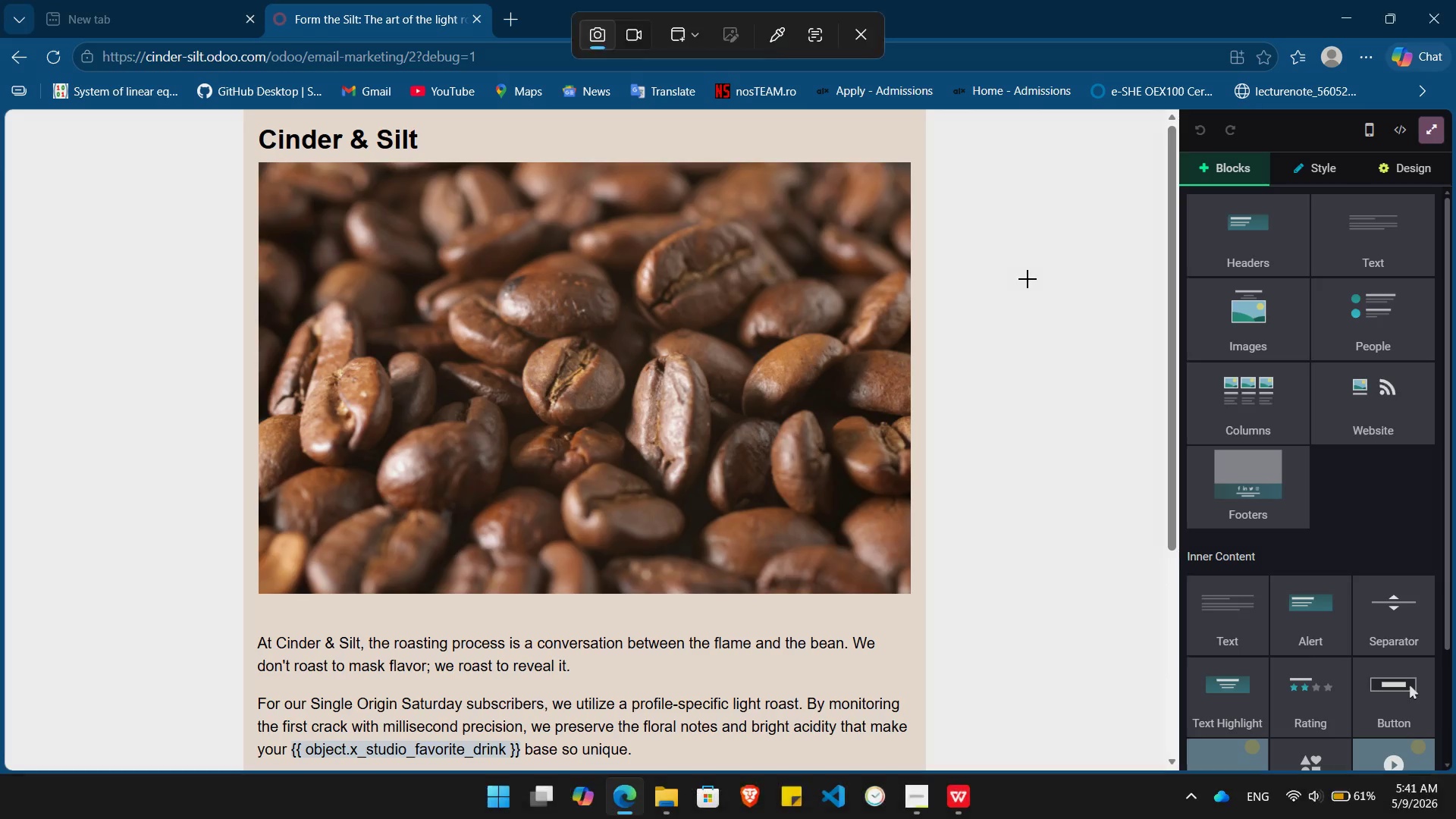 
left_click([1028, 279])
 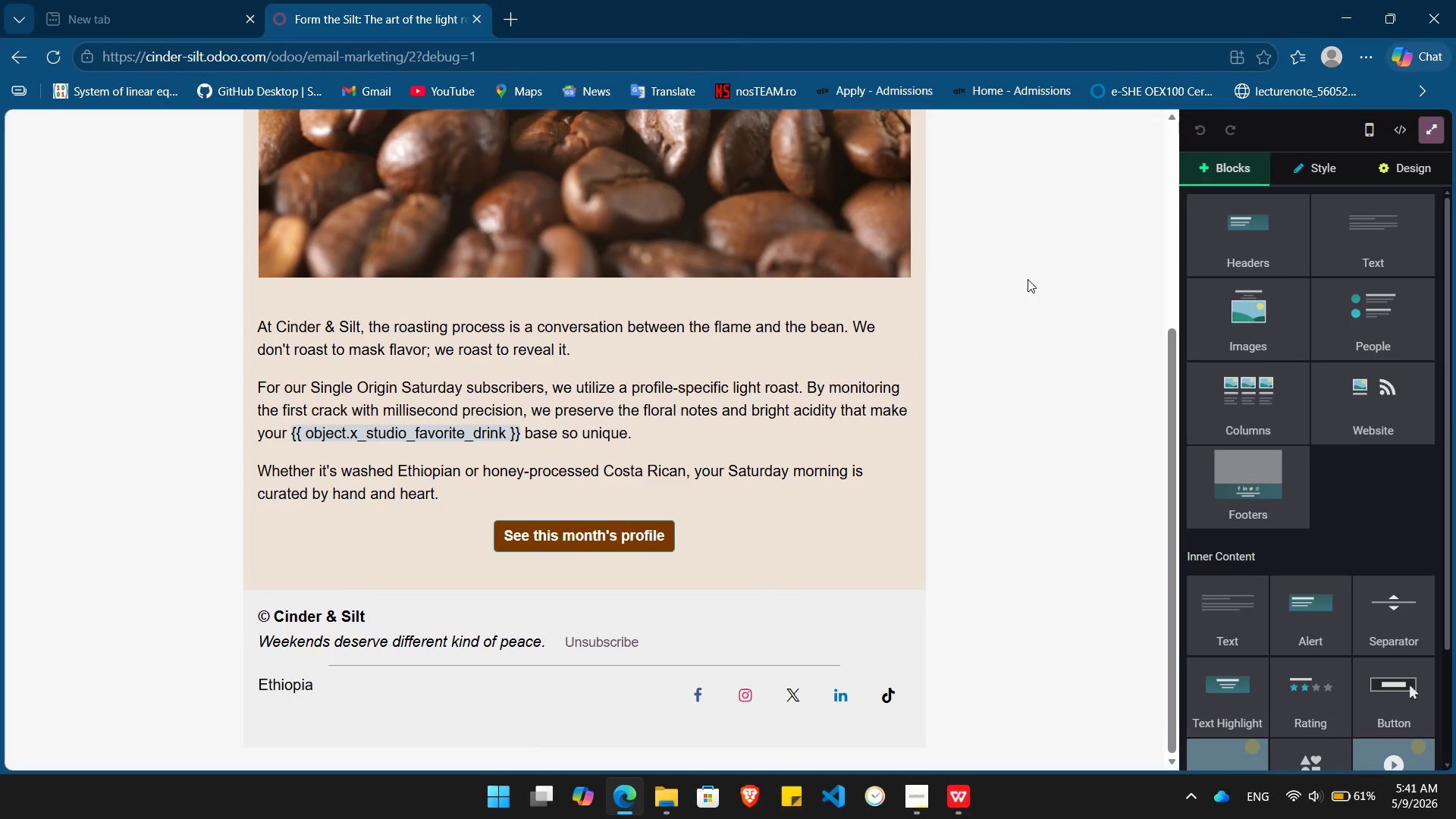 
key(PrintScreen)
 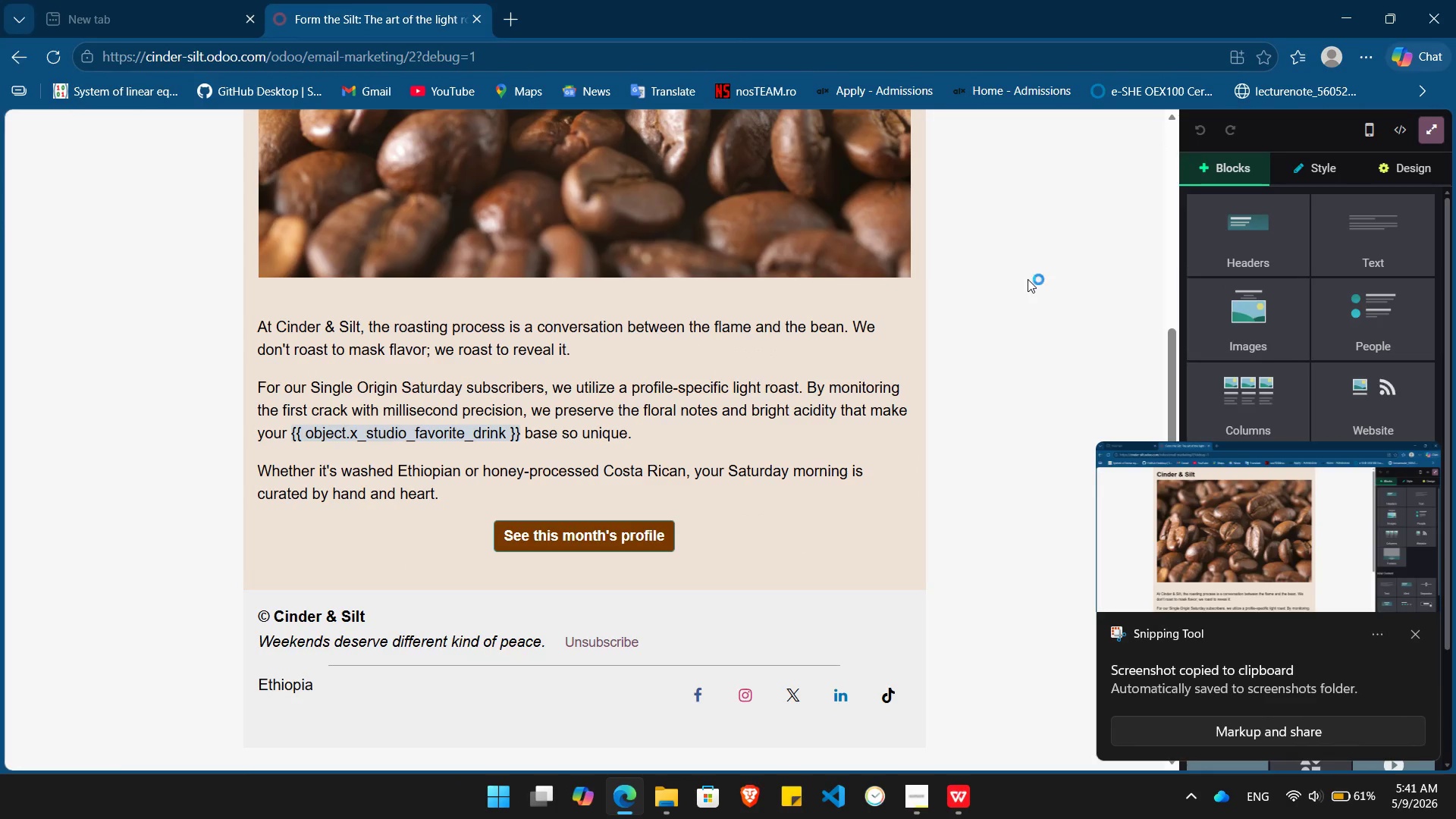 
left_click([1028, 279])
 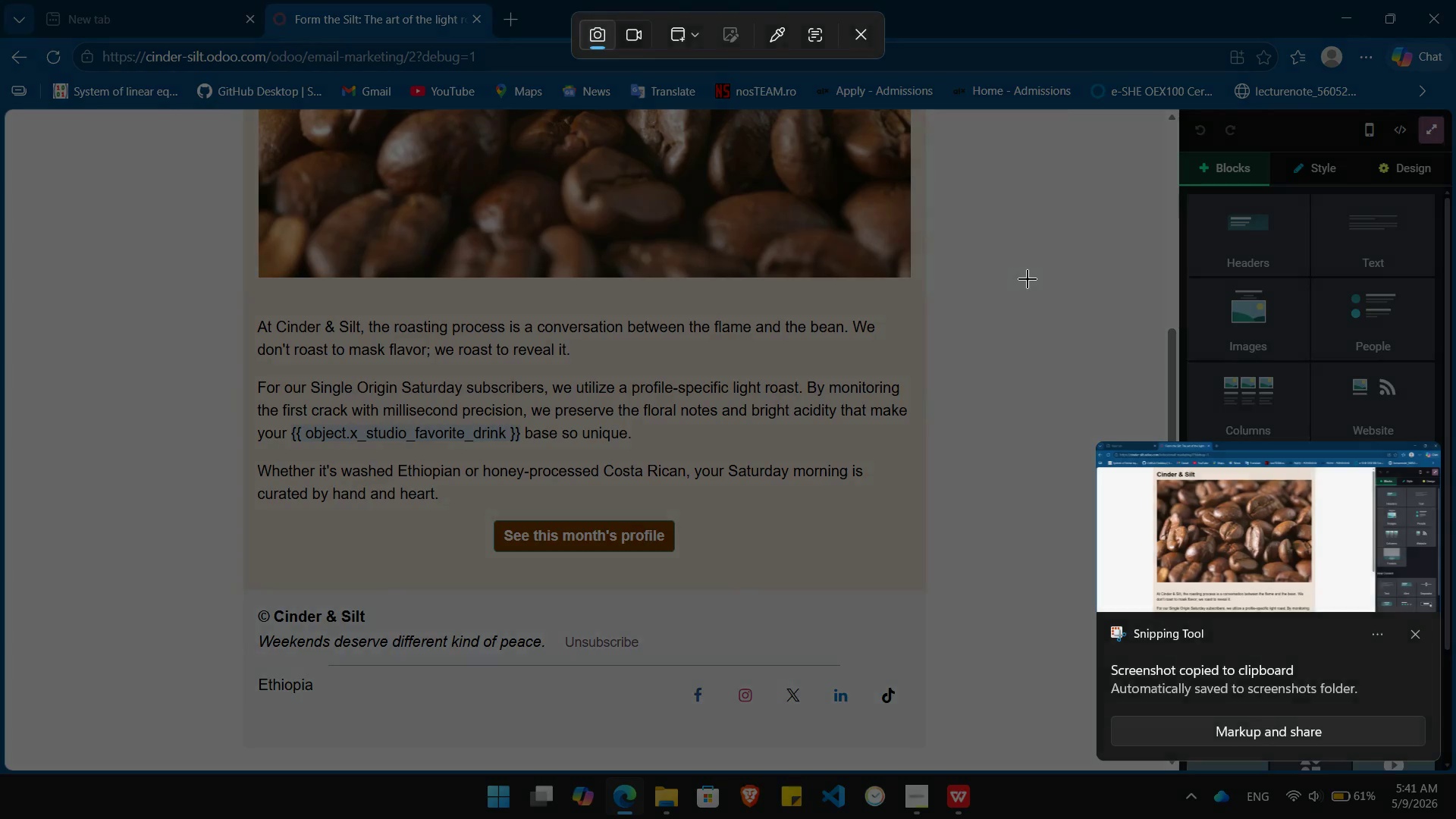 
left_click([1028, 279])
 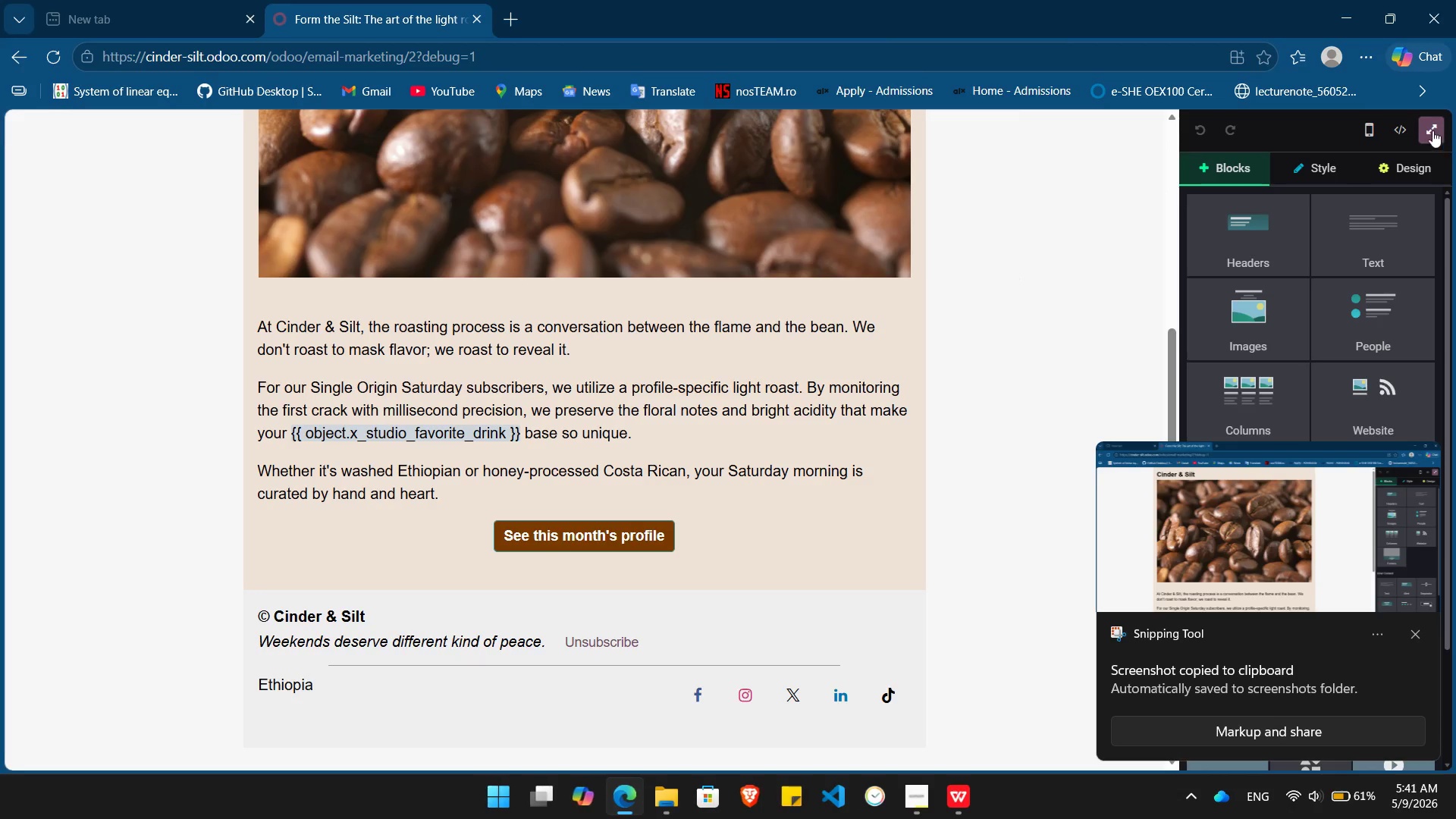 
left_click([1428, 130])
 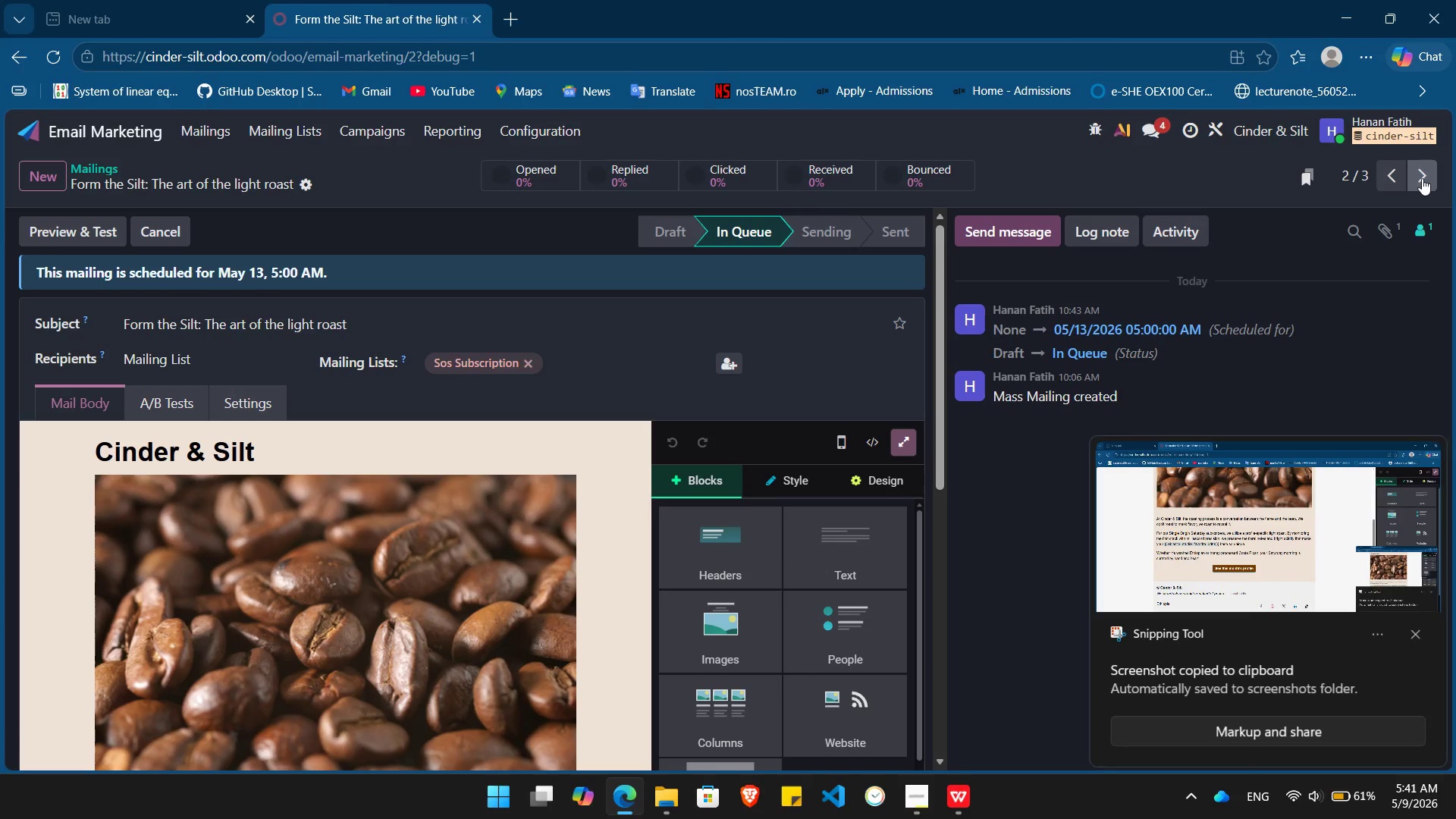 
left_click([1422, 178])
 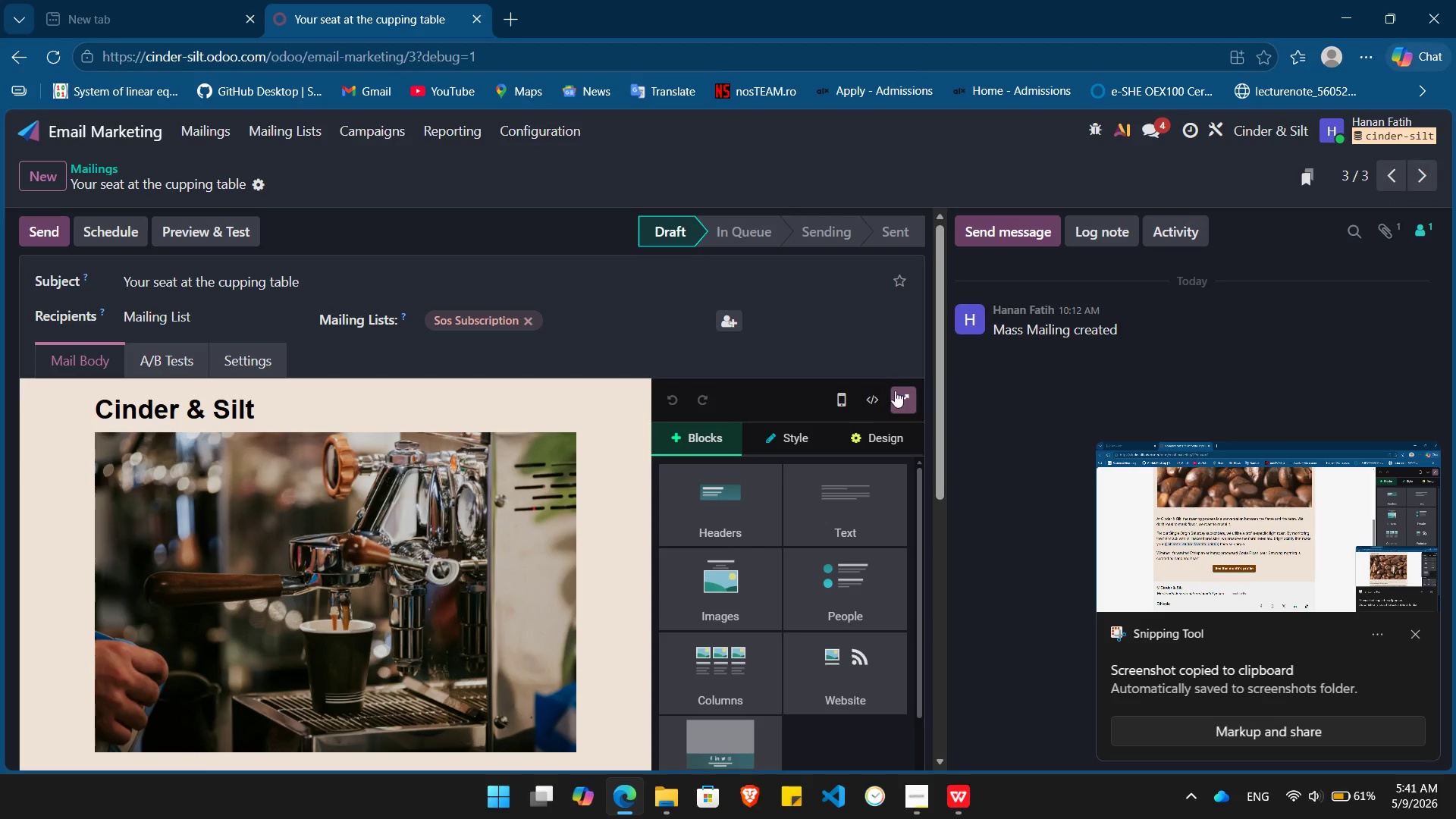 
left_click([908, 400])
 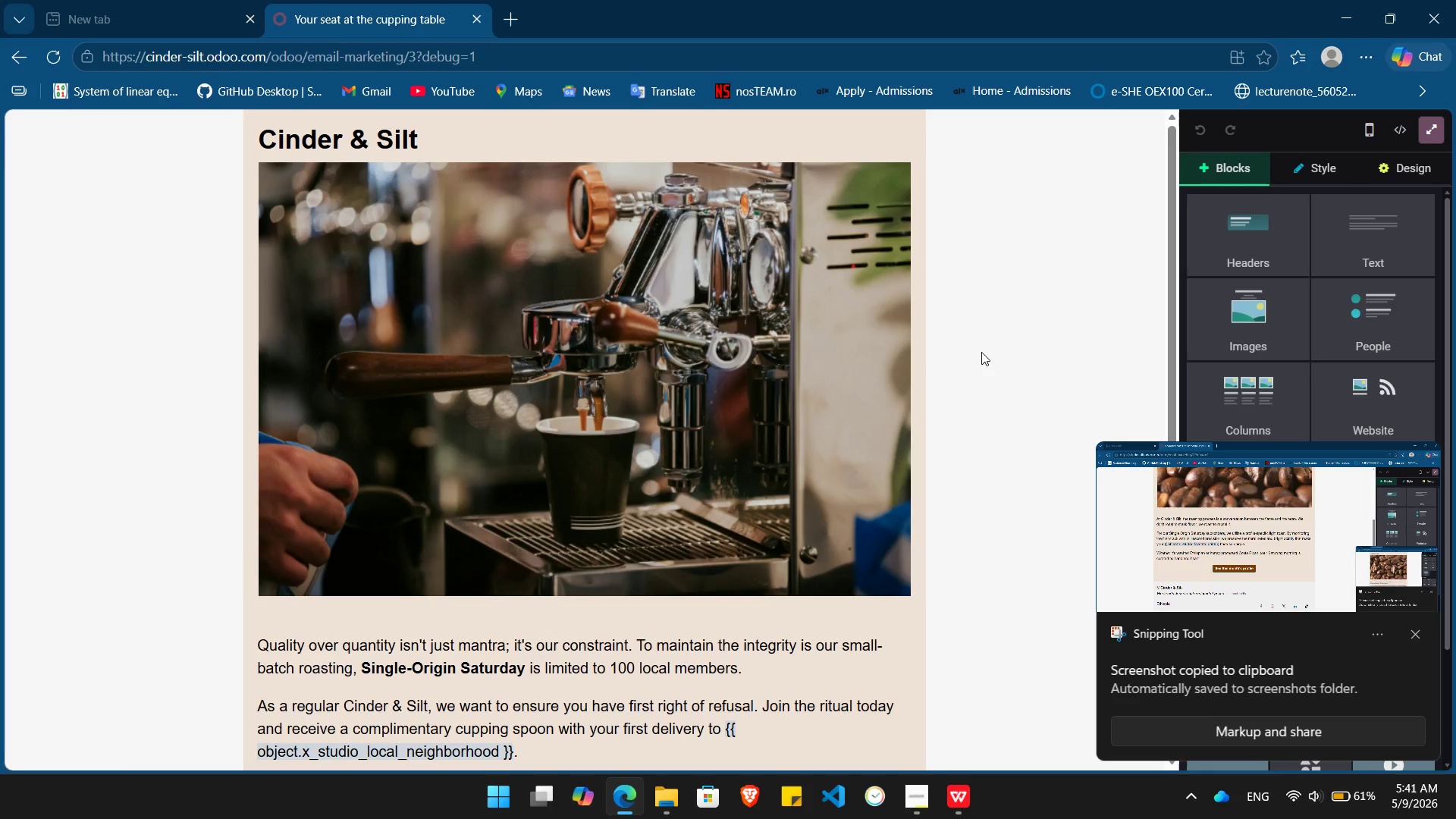 
left_click([981, 352])
 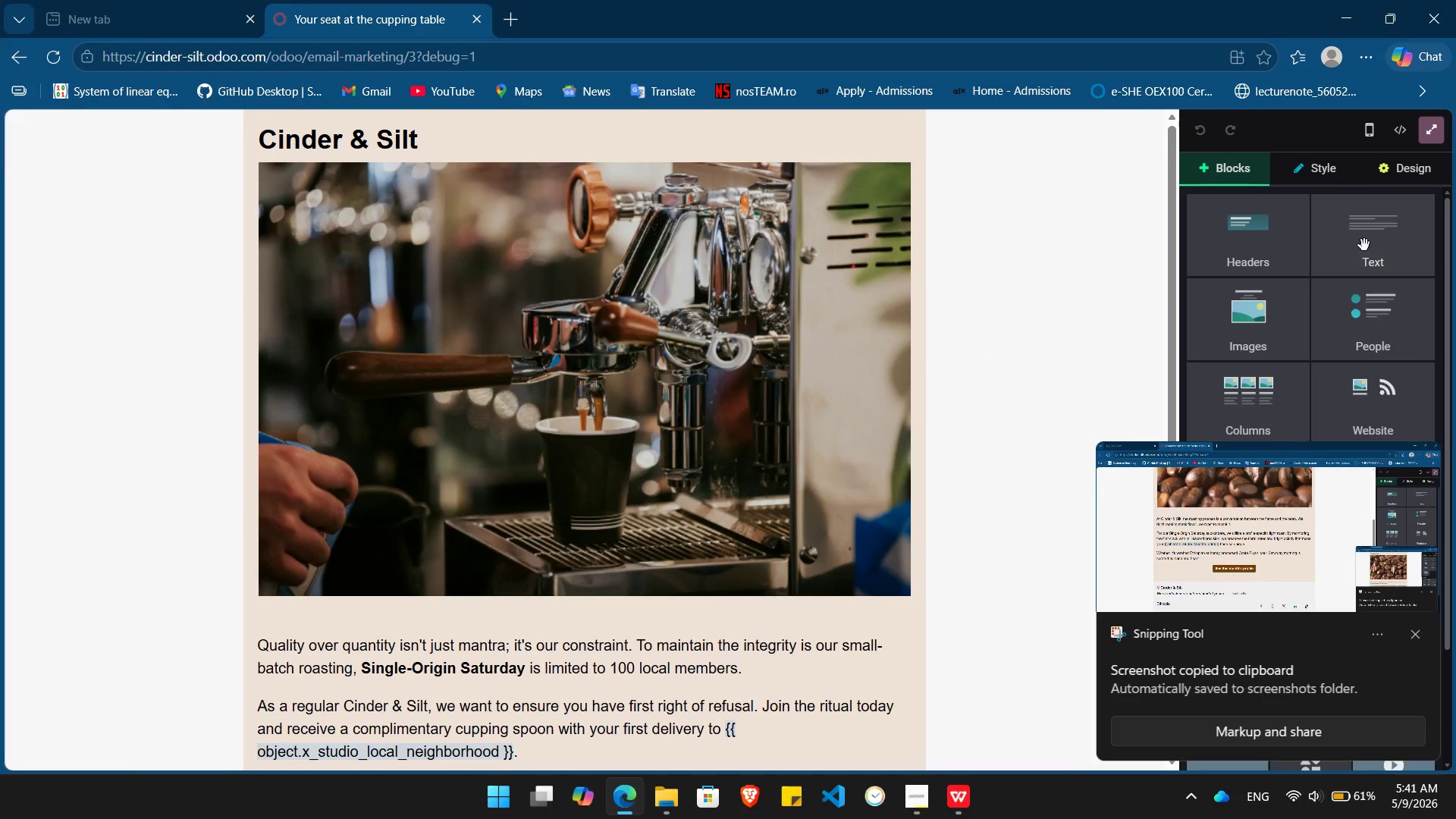 
left_click([1445, 119])
 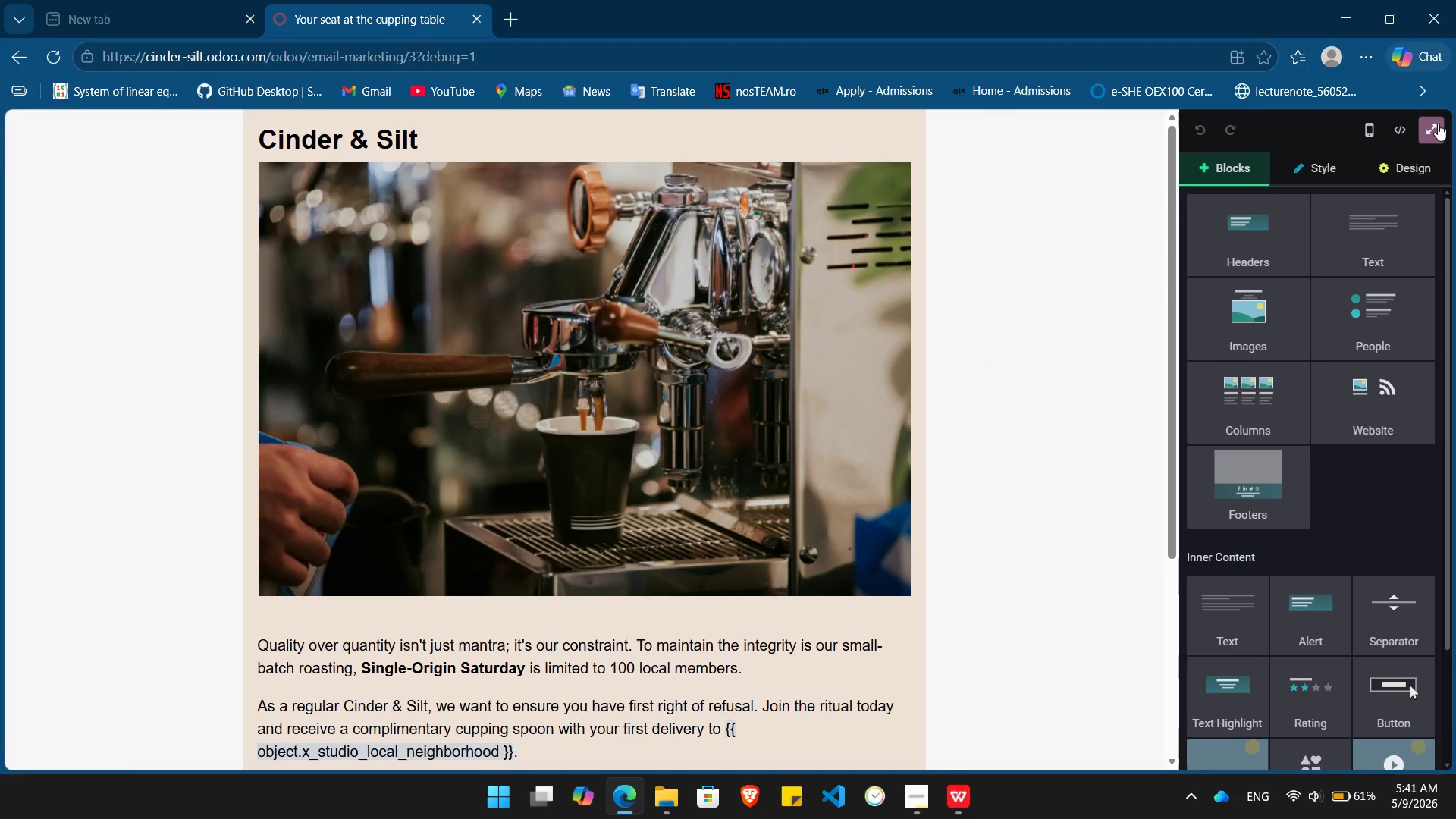 
left_click_drag(start_coordinate=[1438, 124], to_coordinate=[613, 222])
 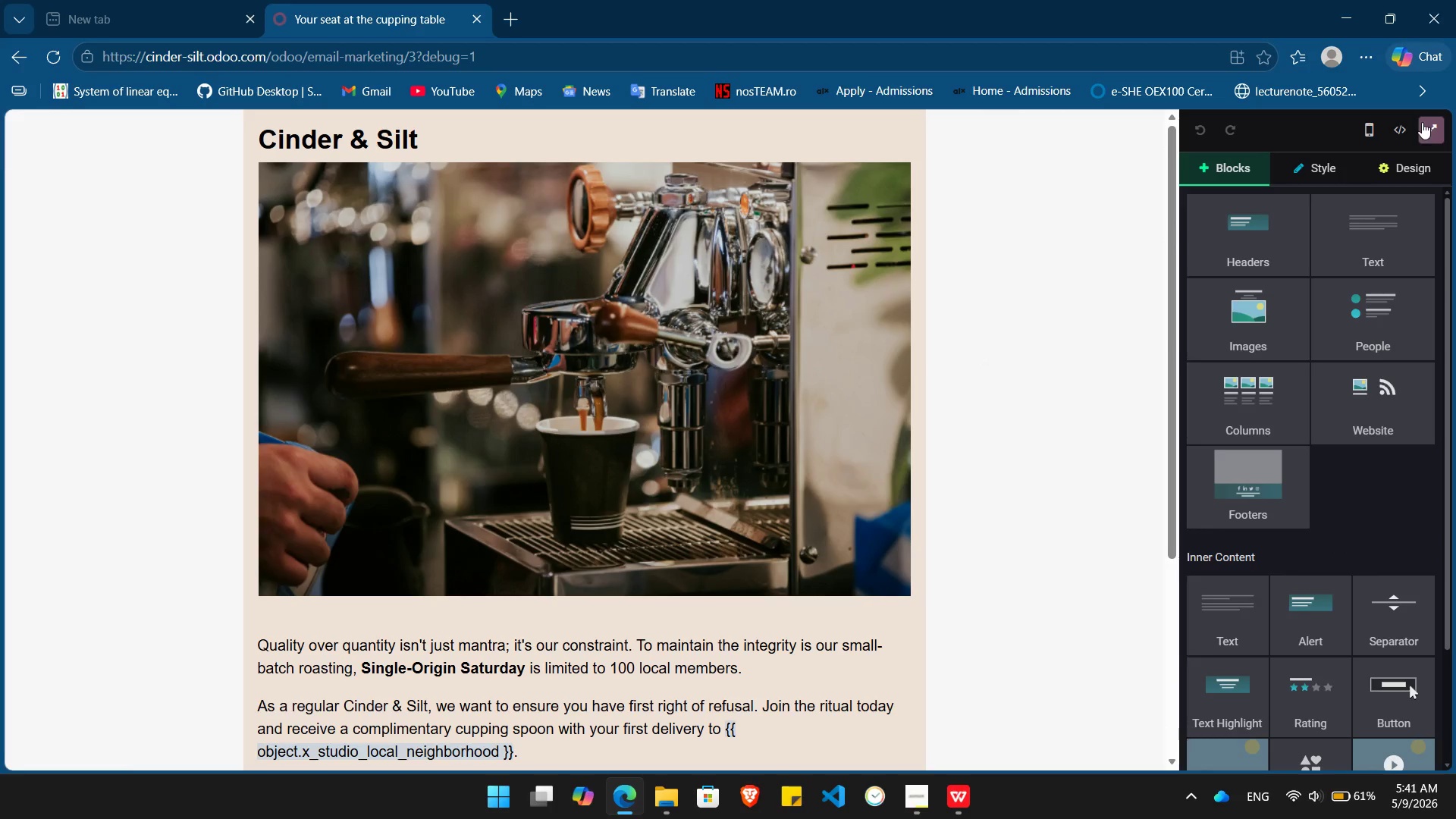 
left_click([1429, 130])
 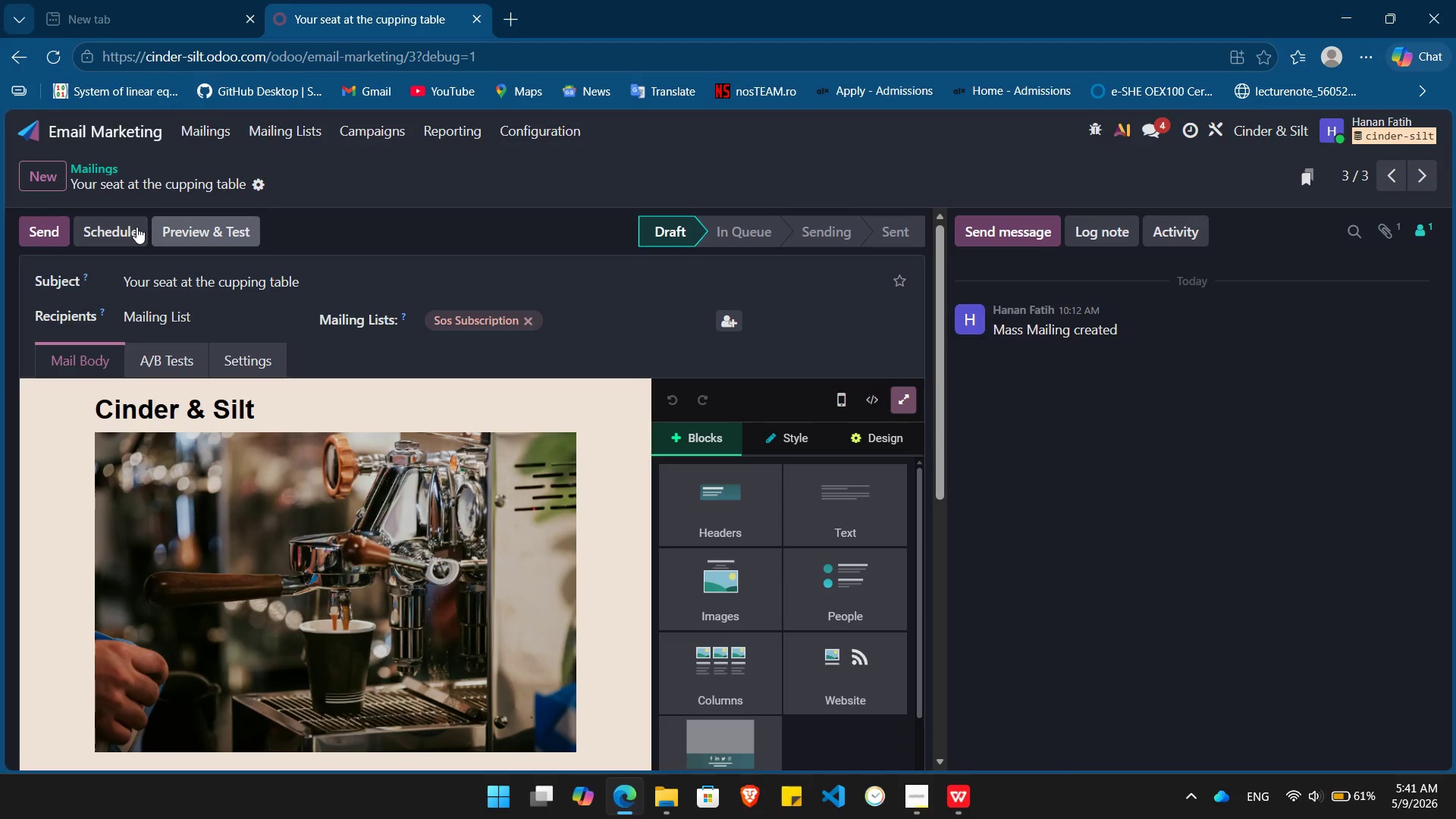 
left_click([118, 224])
 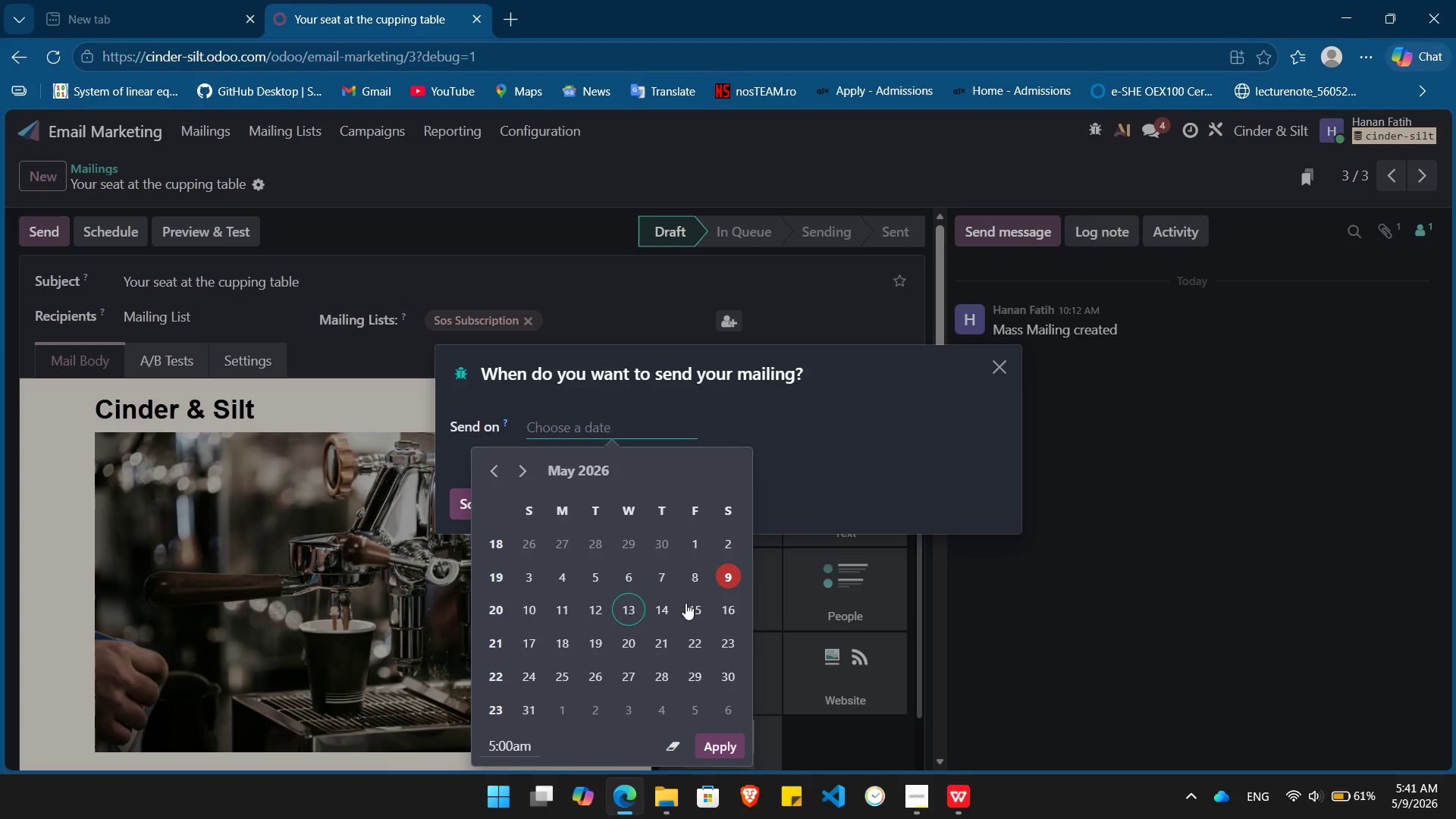 
left_click([733, 610])
 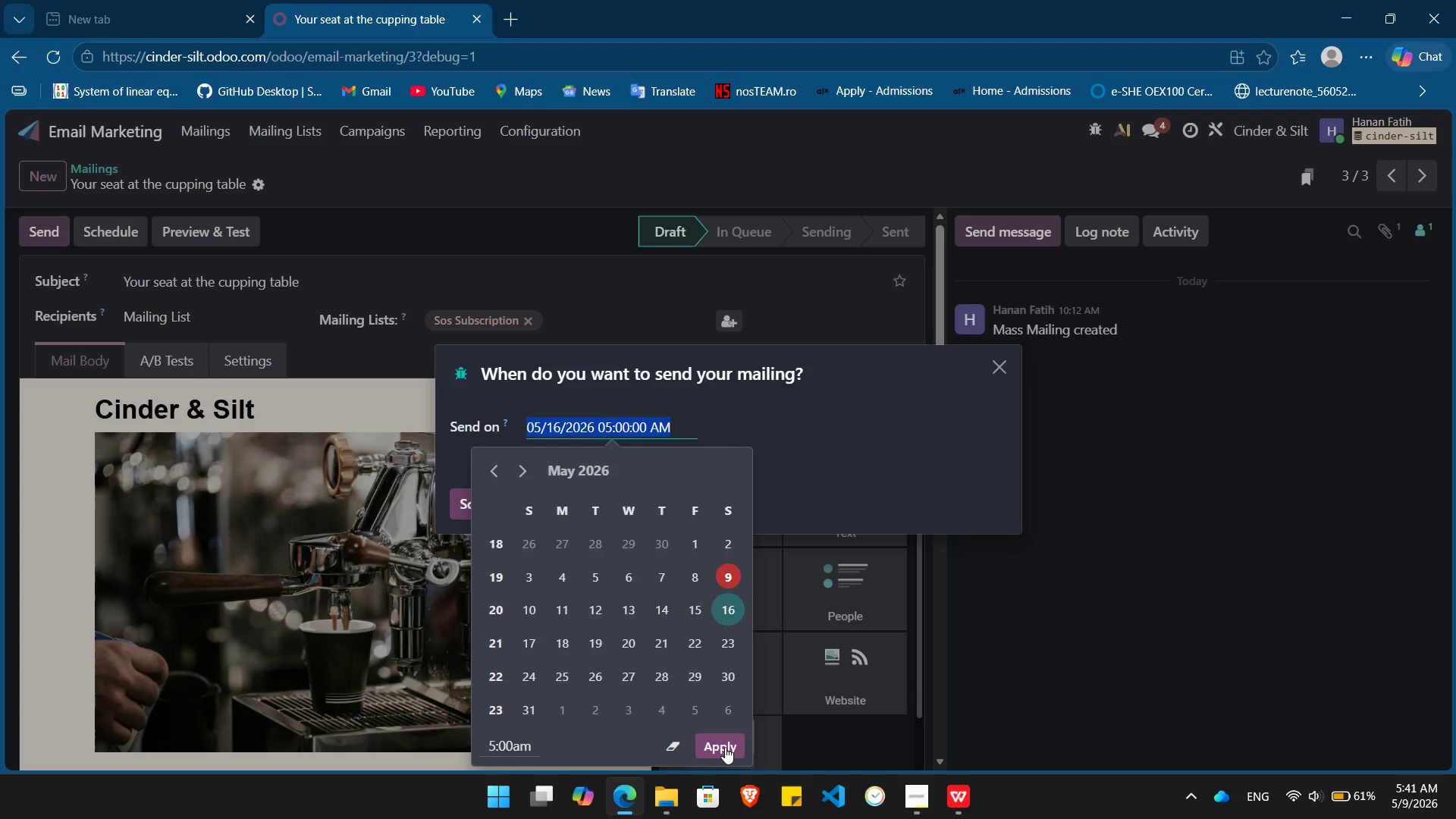 
left_click([724, 746])
 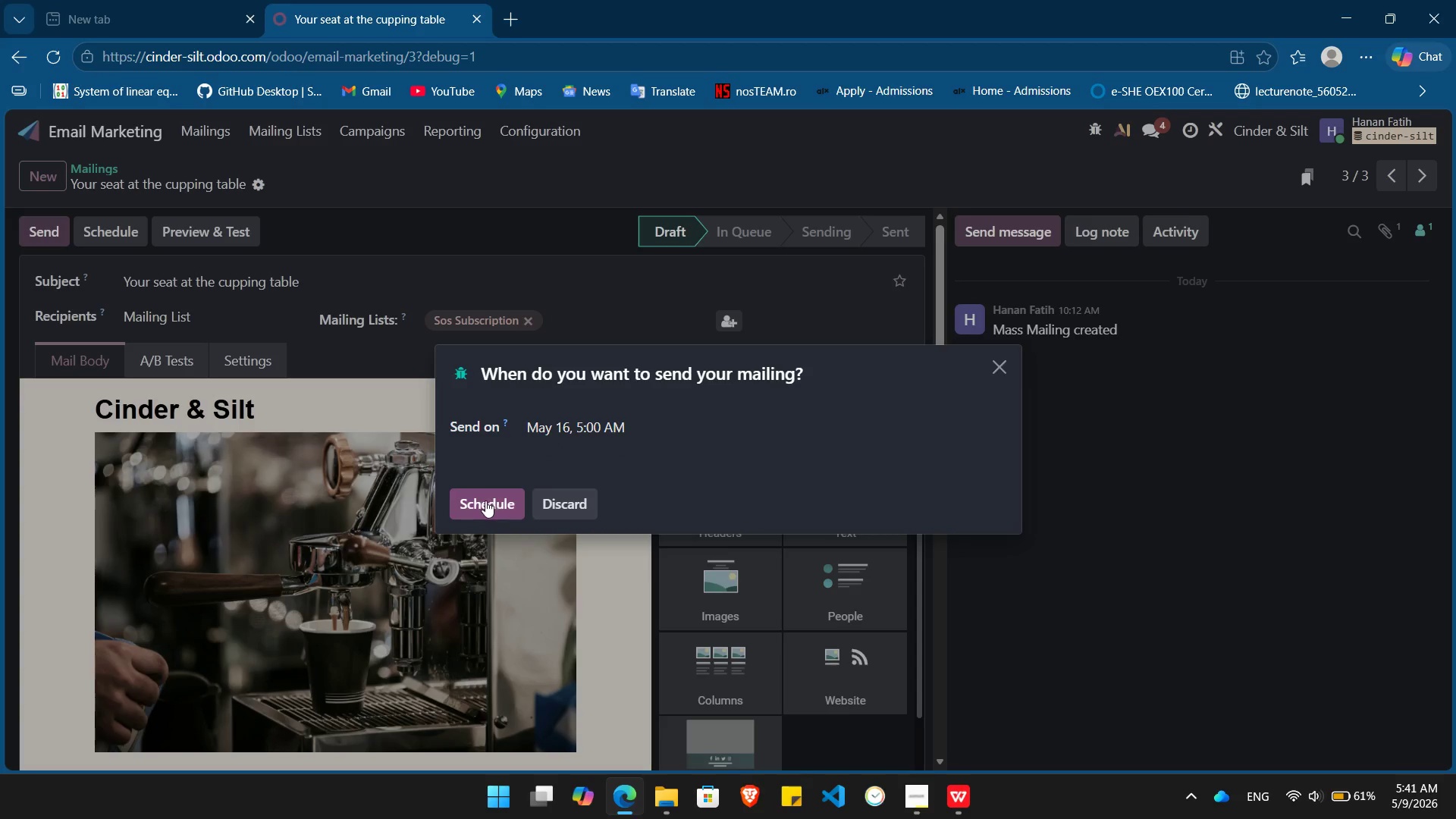 
left_click([484, 500])
 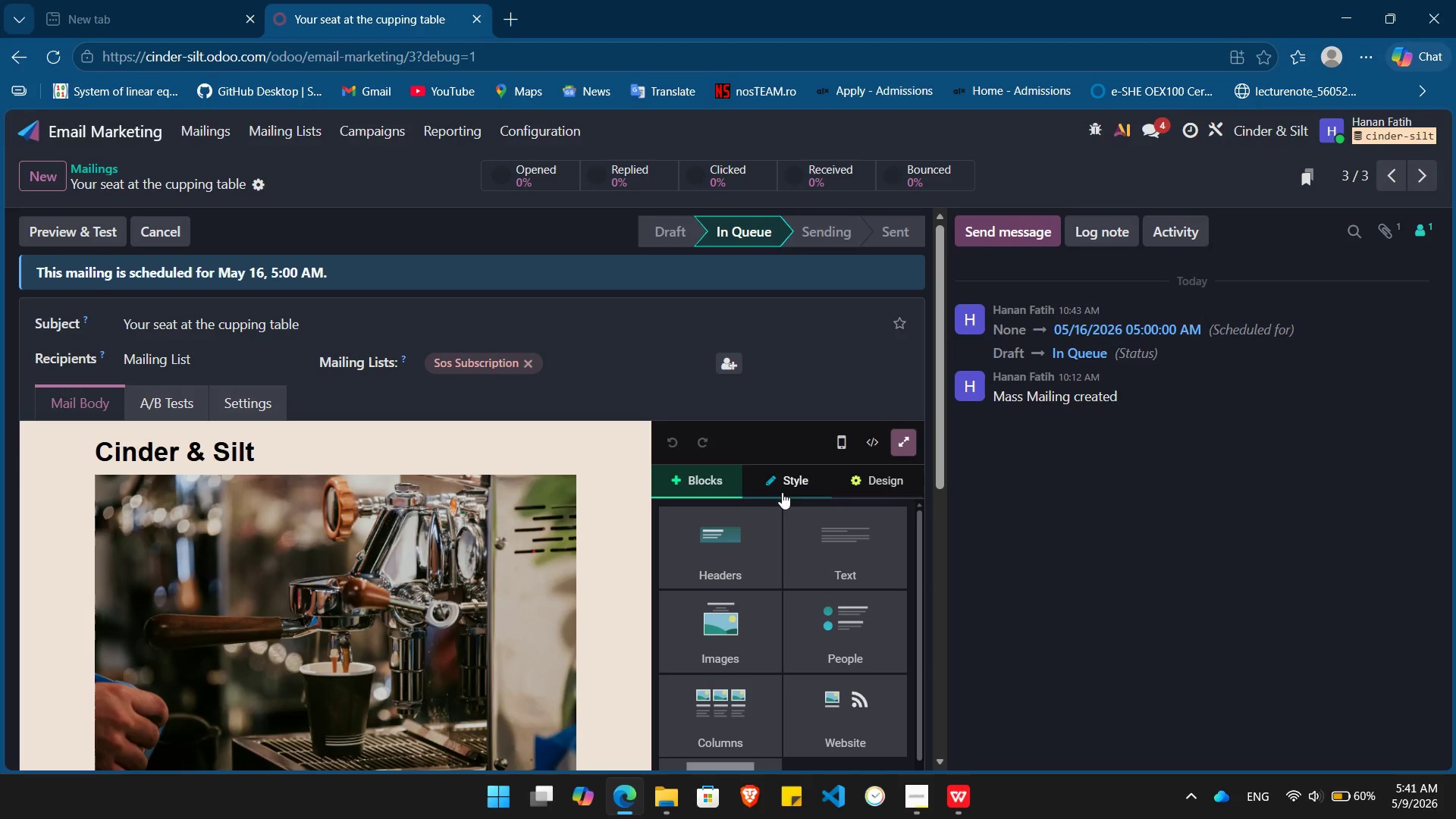 
left_click([903, 441])
 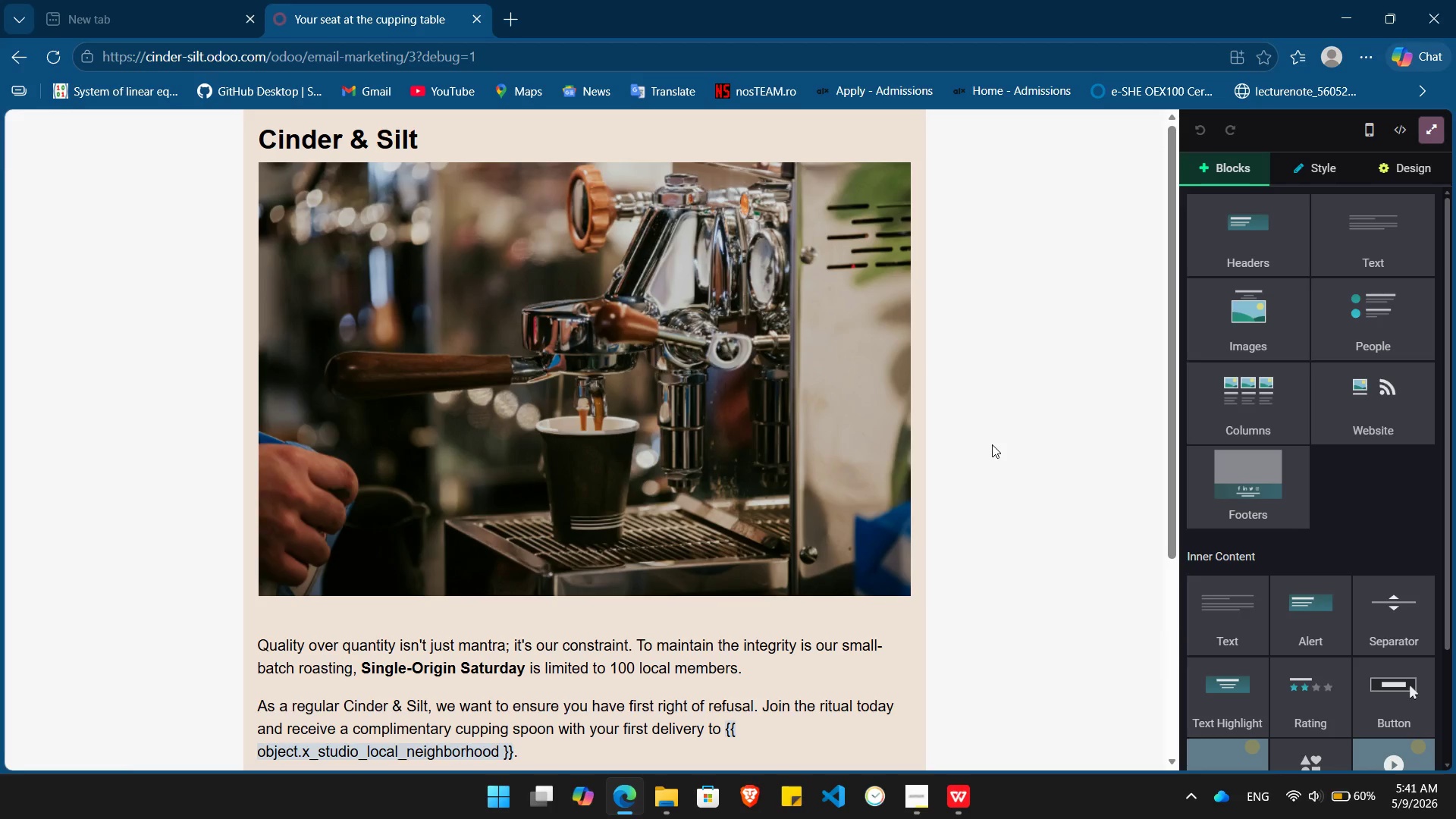 
key(PrintScreen)
 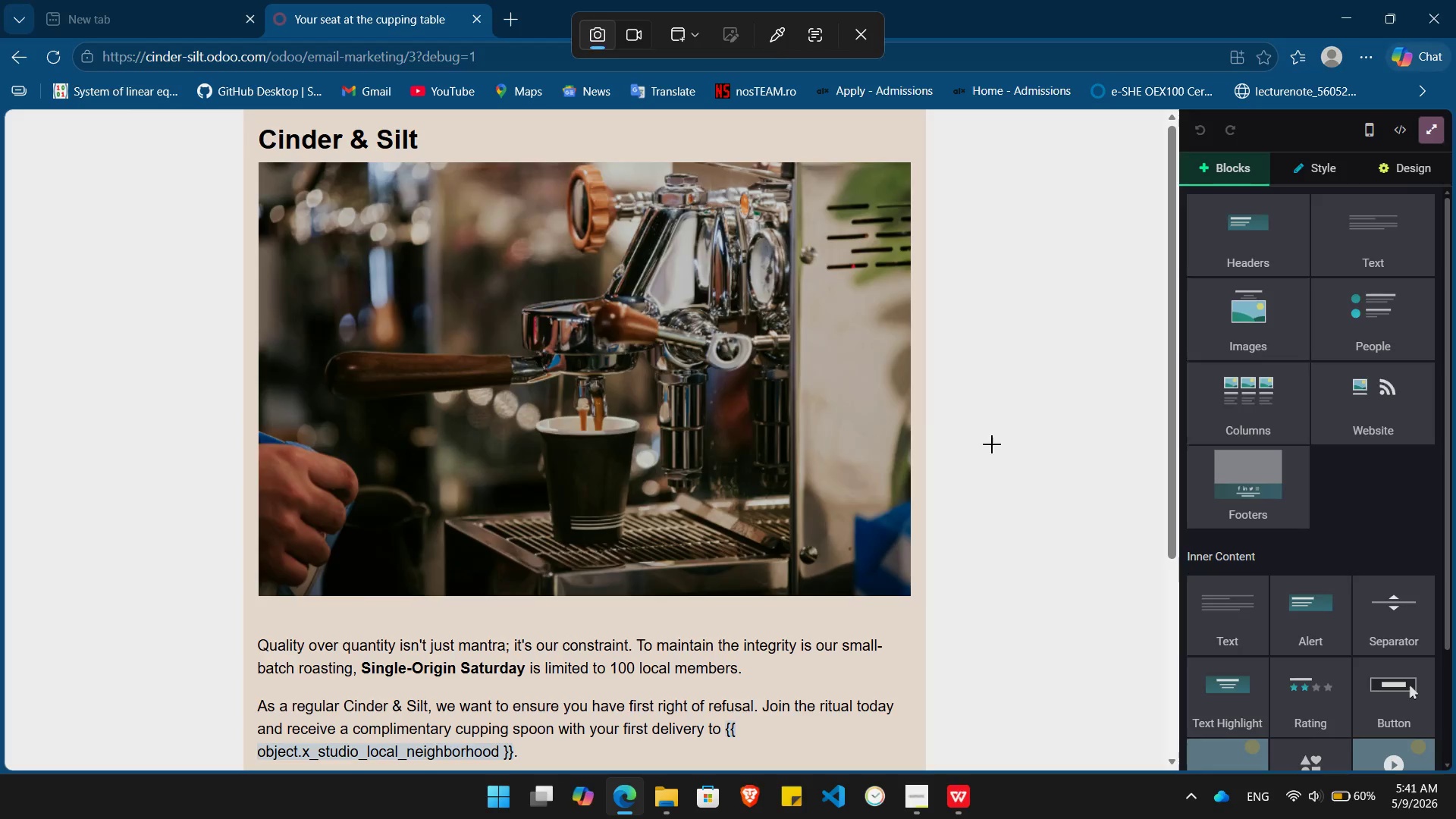 
left_click([992, 444])
 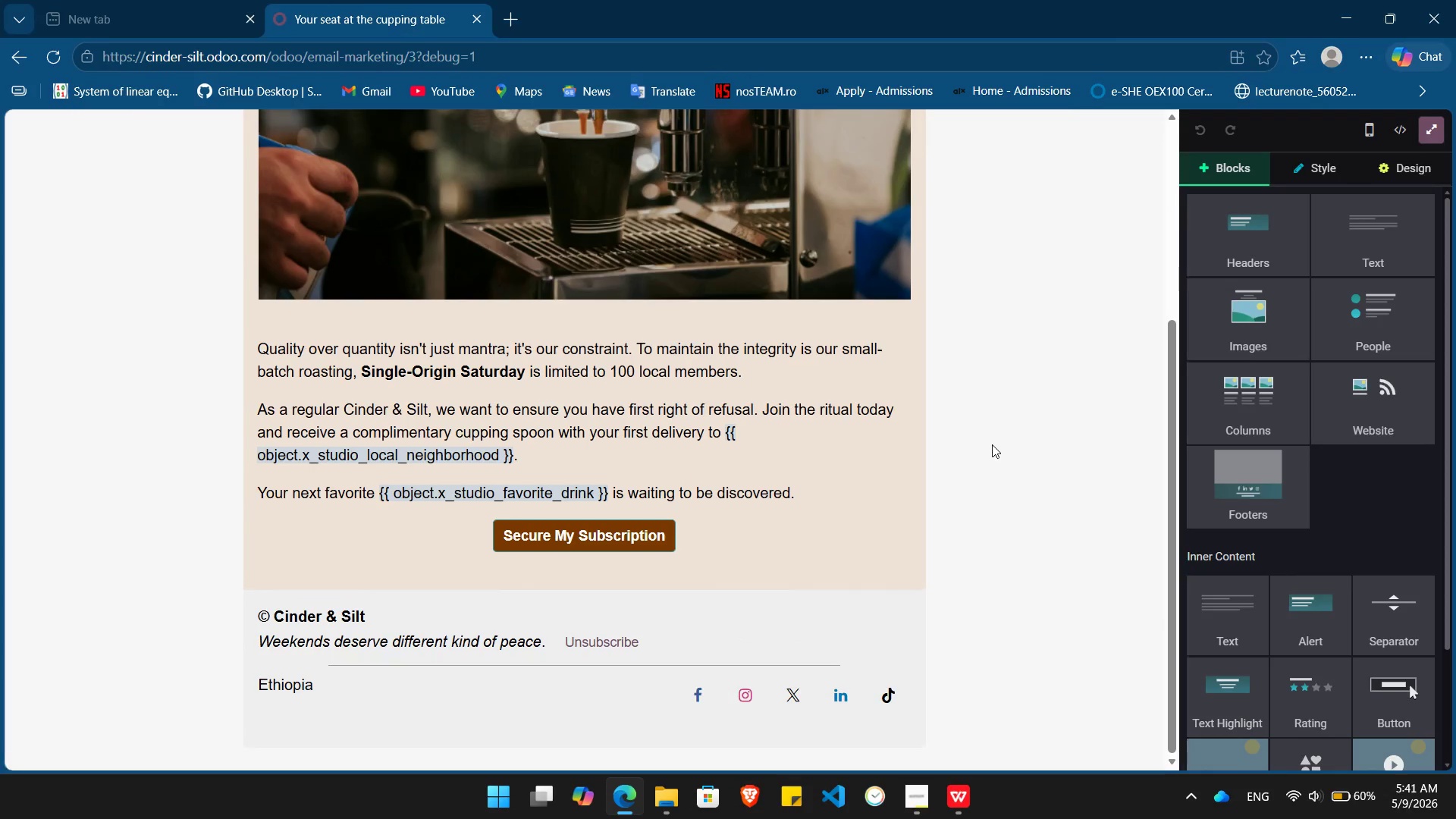 
key(PrintScreen)
 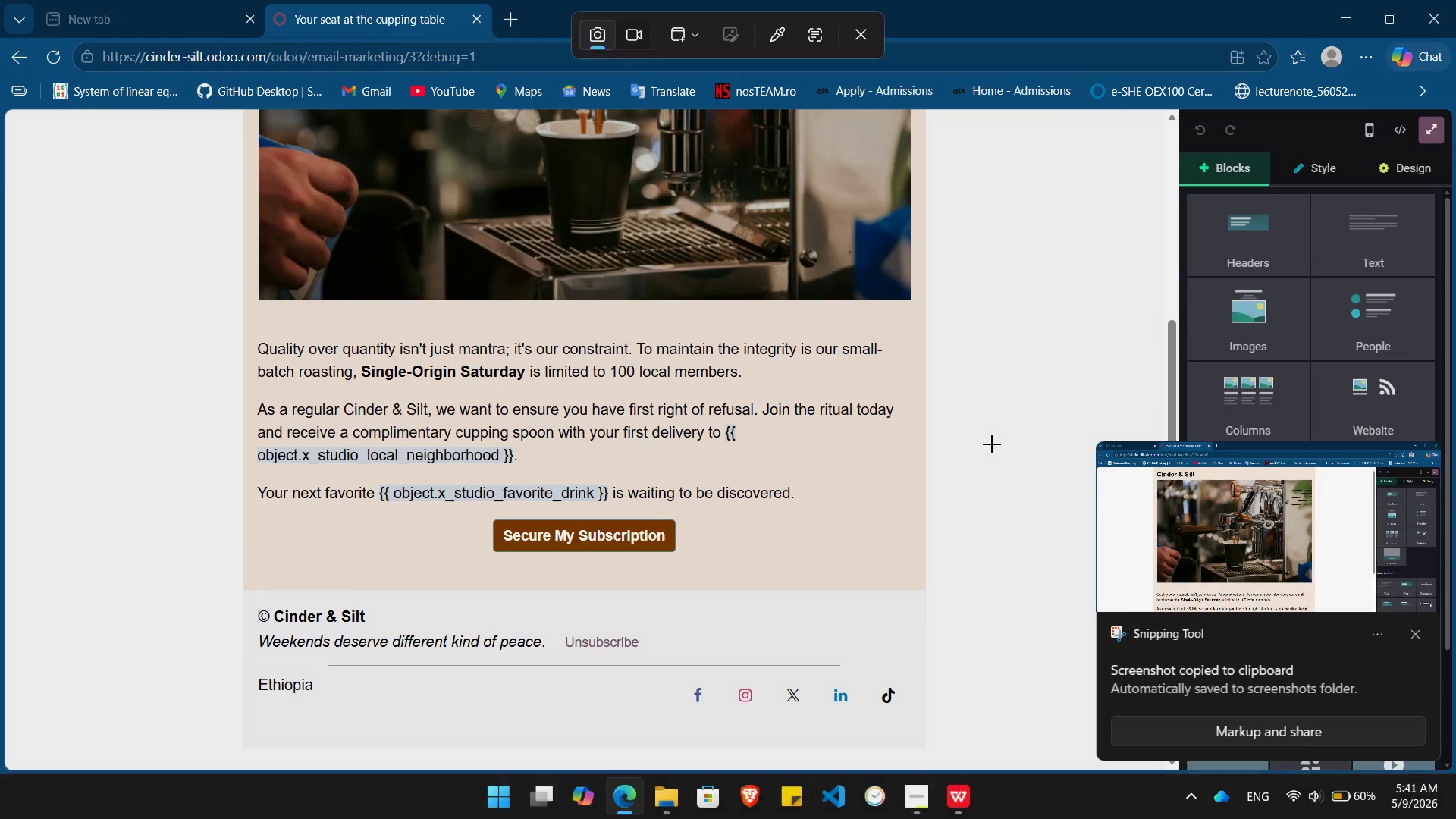 
left_click([992, 444])
 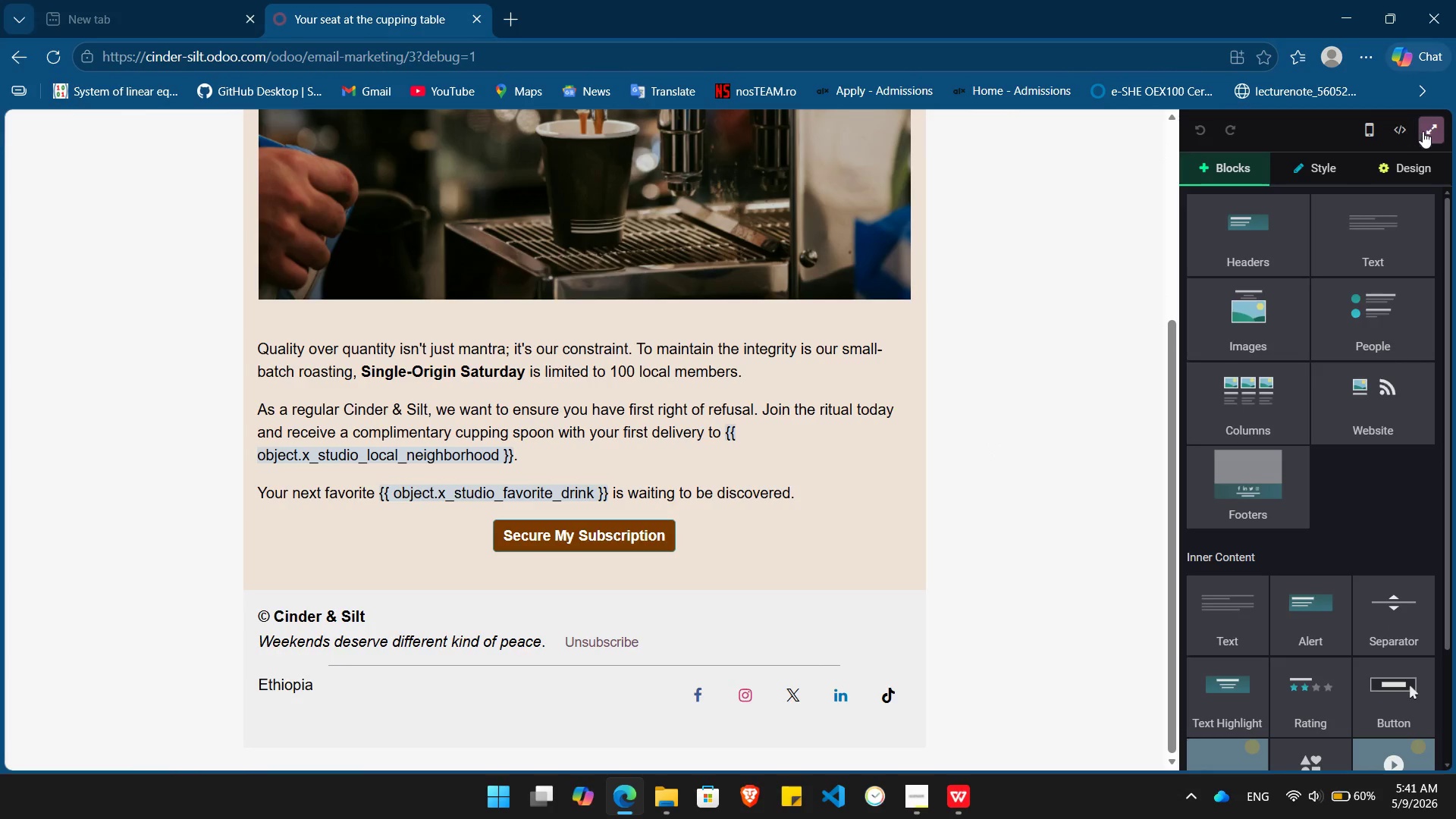 
left_click([1429, 132])
 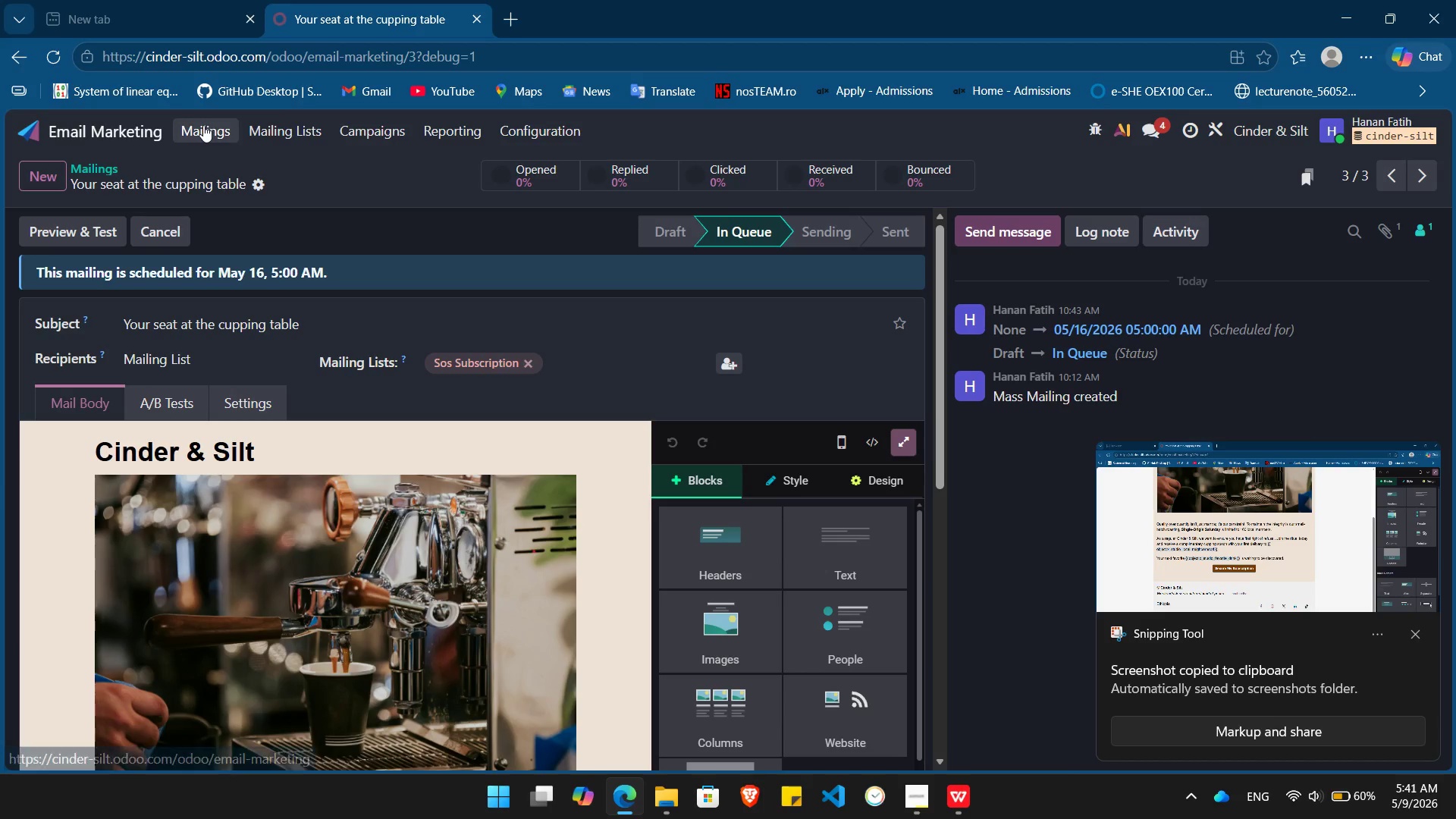 
key(Alt+Tab)